 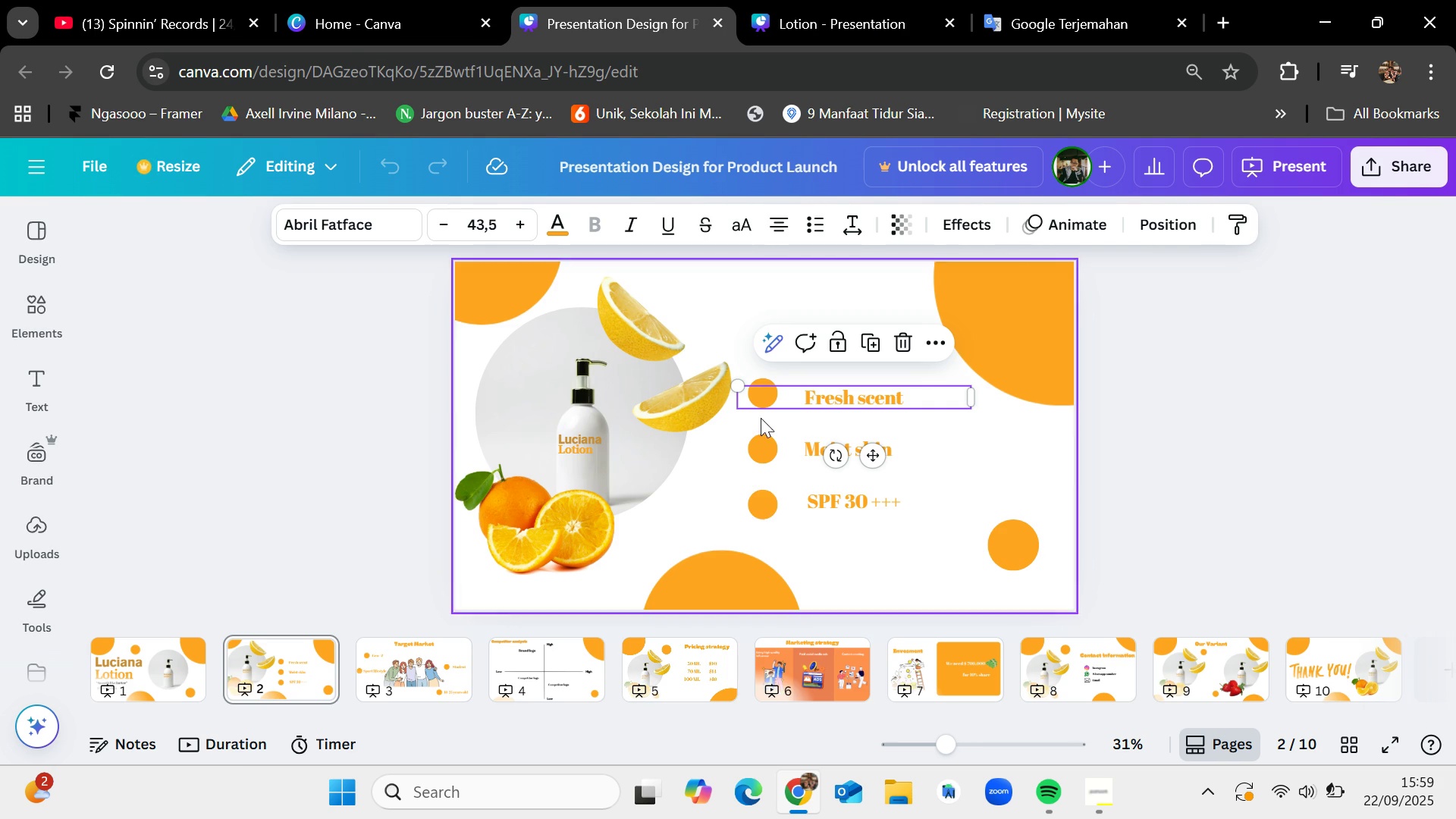 
left_click([527, 668])
 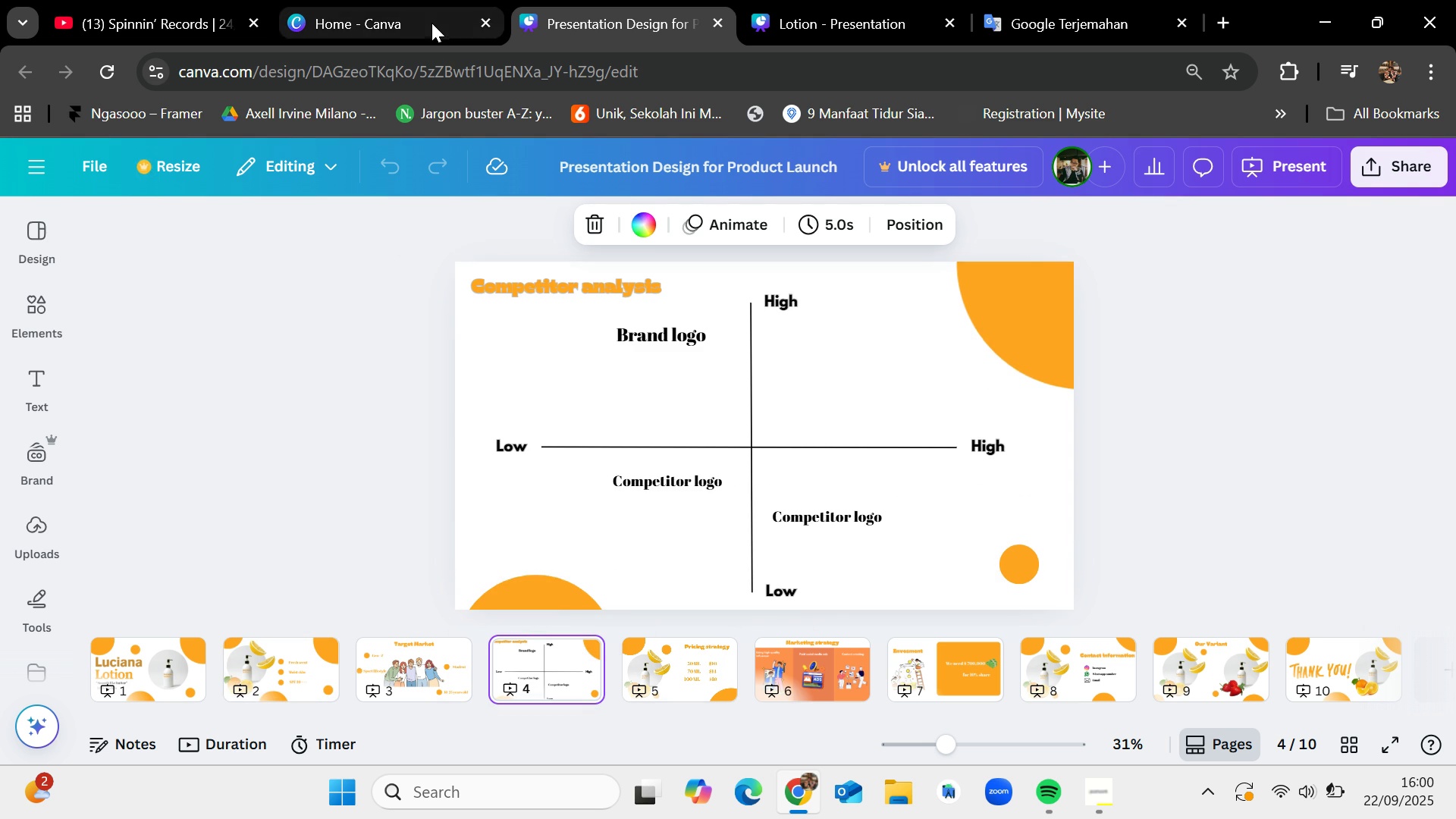 
left_click([431, 21])
 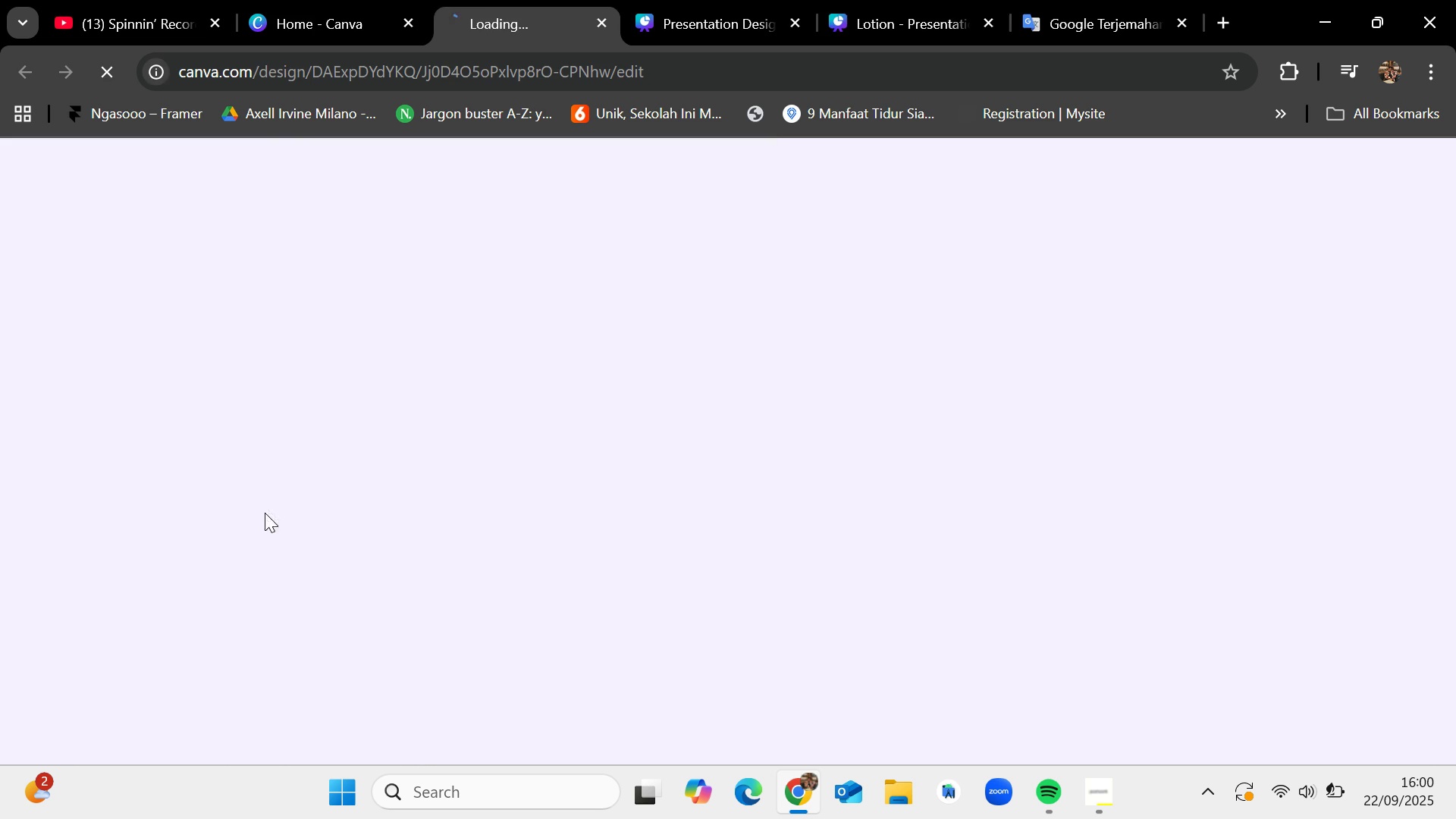 
wait(6.84)
 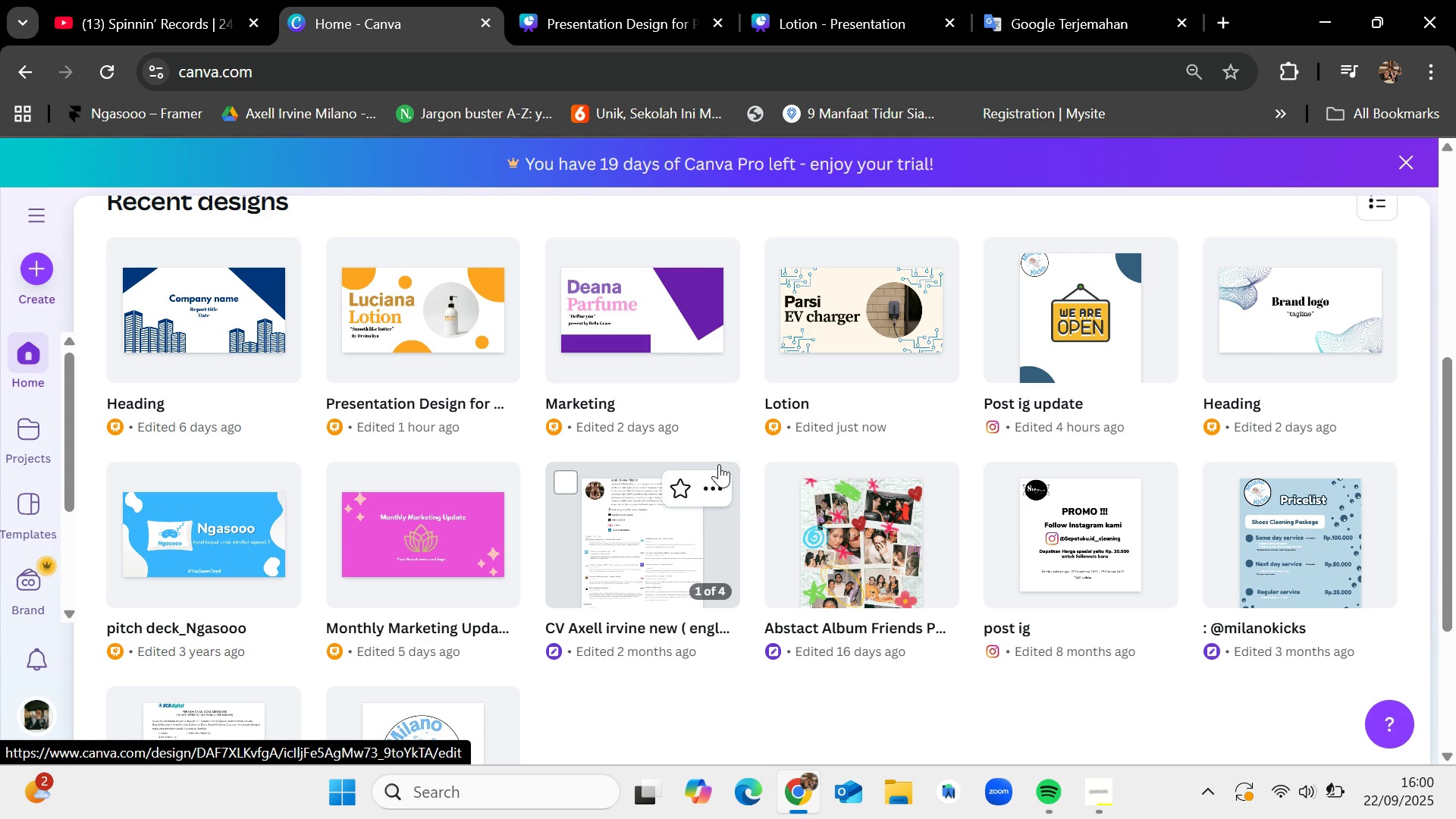 
left_click([937, 0])
 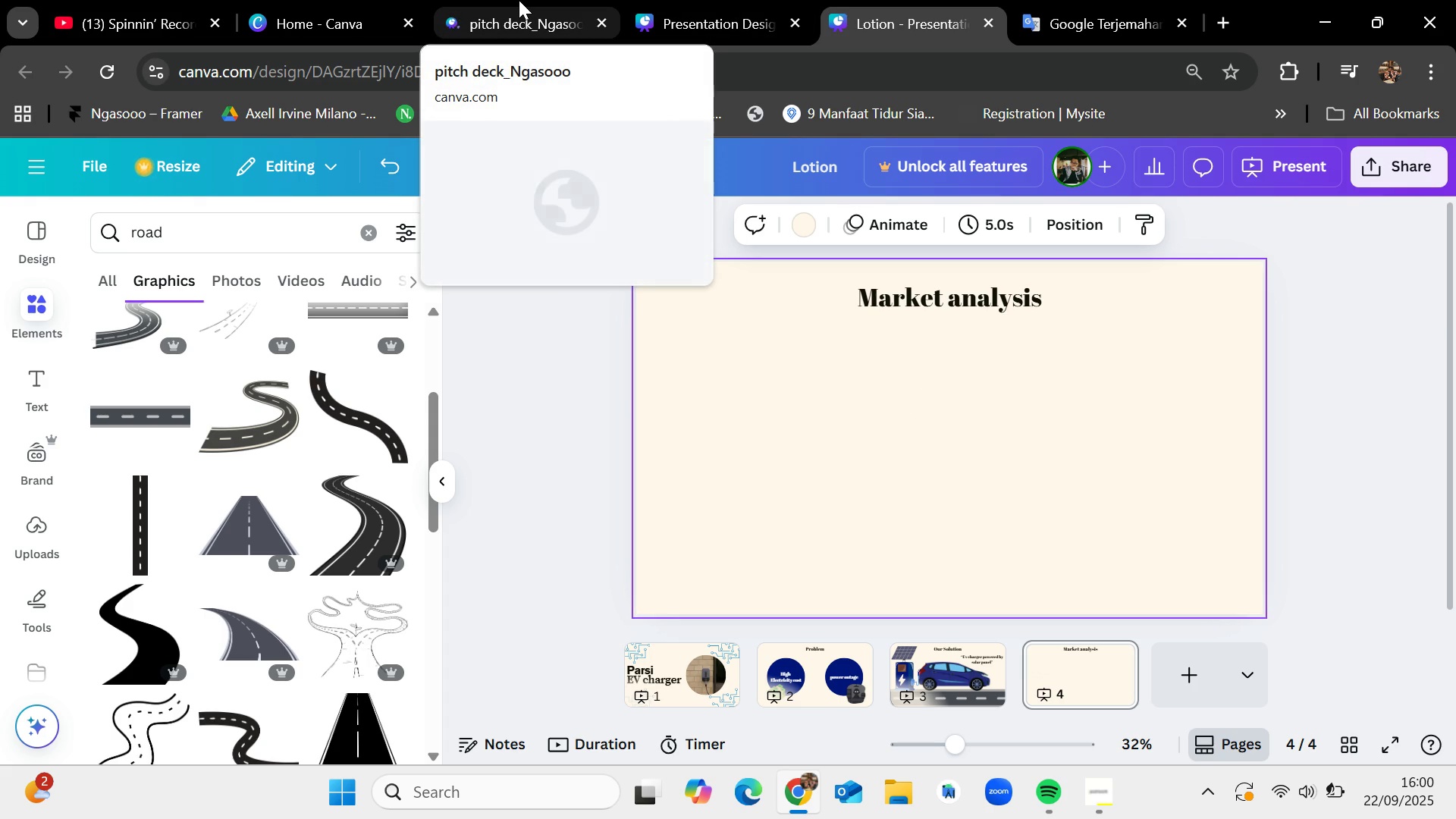 
left_click([519, 0])
 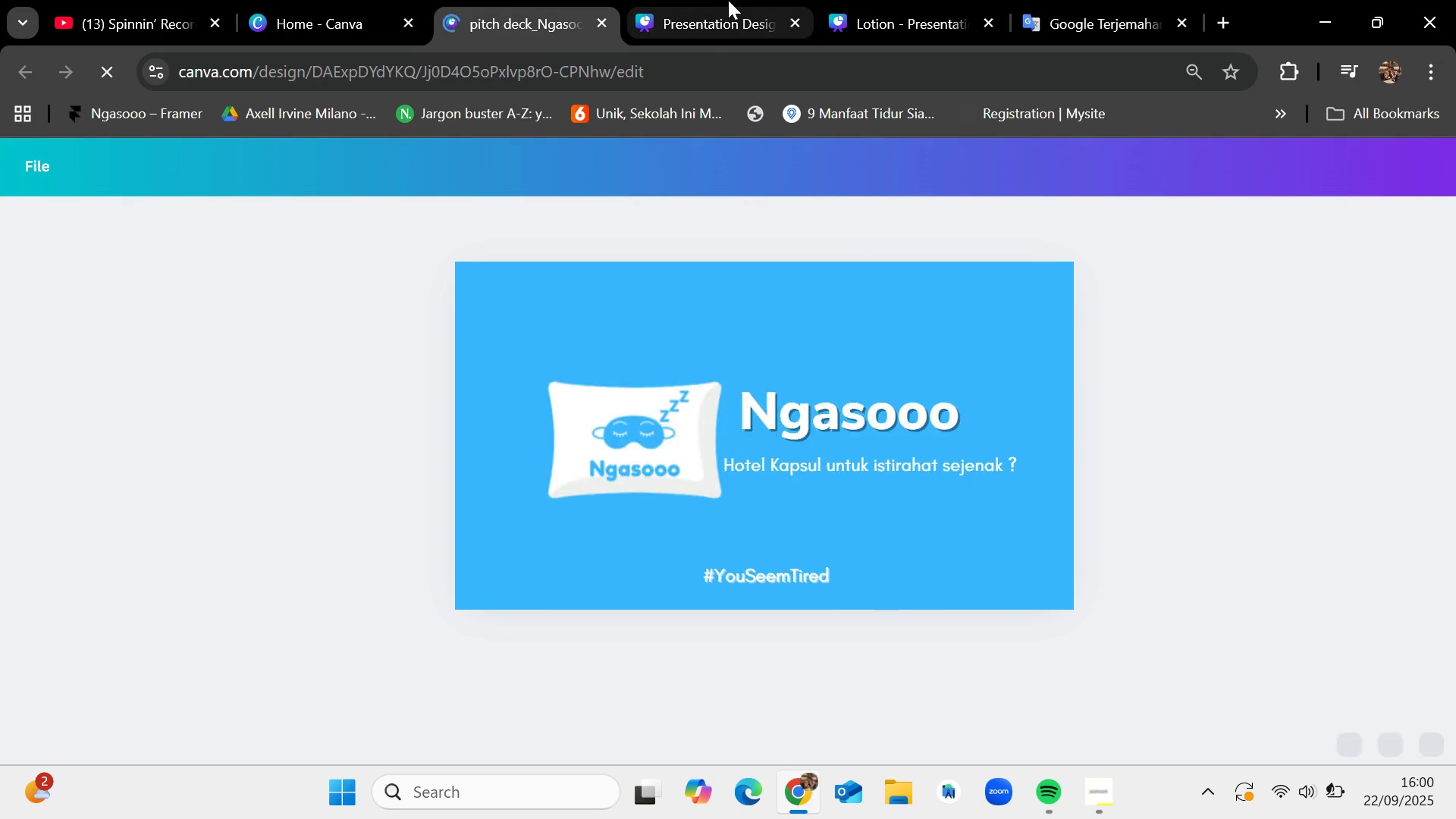 
left_click([728, 0])
 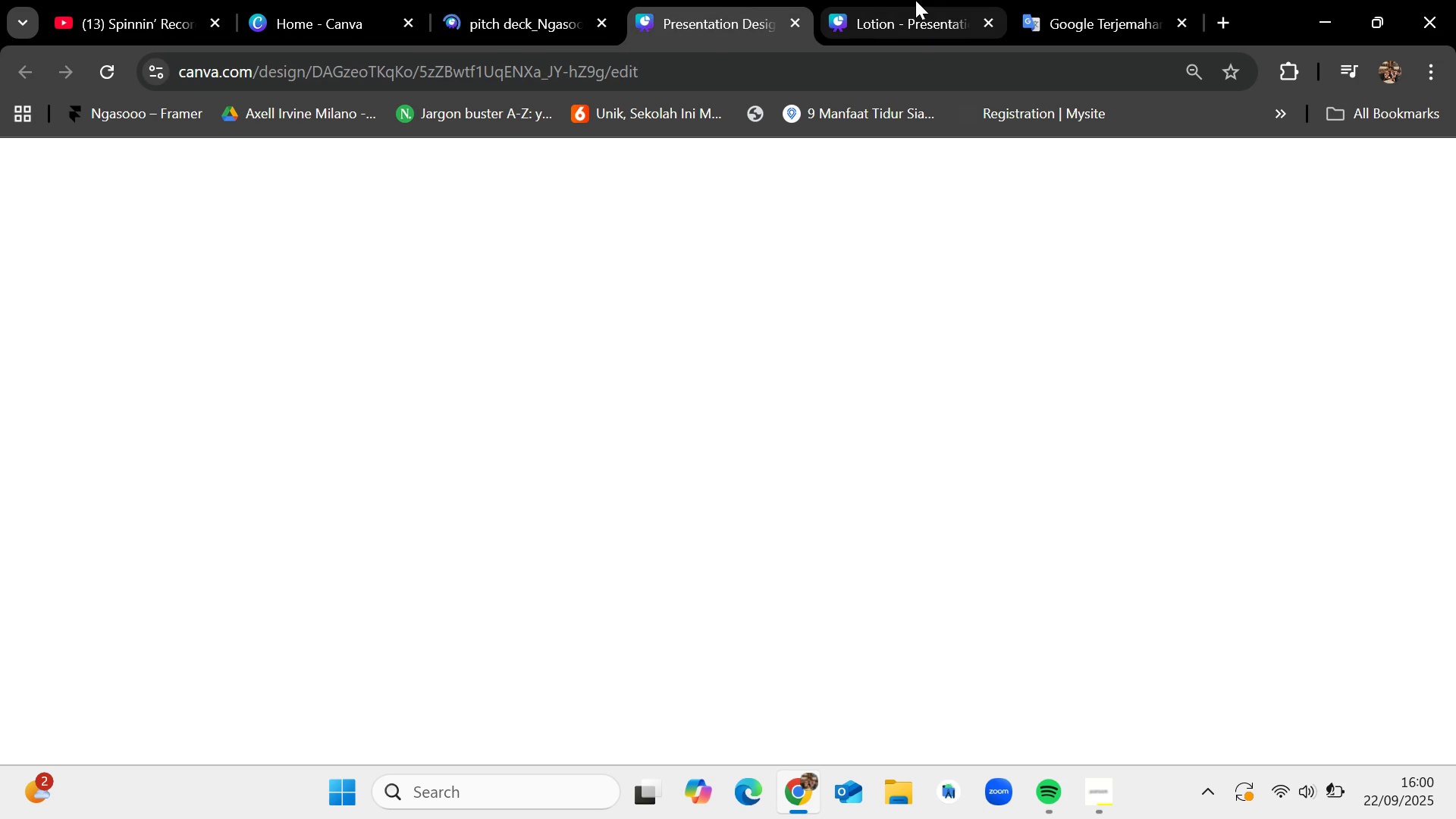 
left_click([915, 0])
 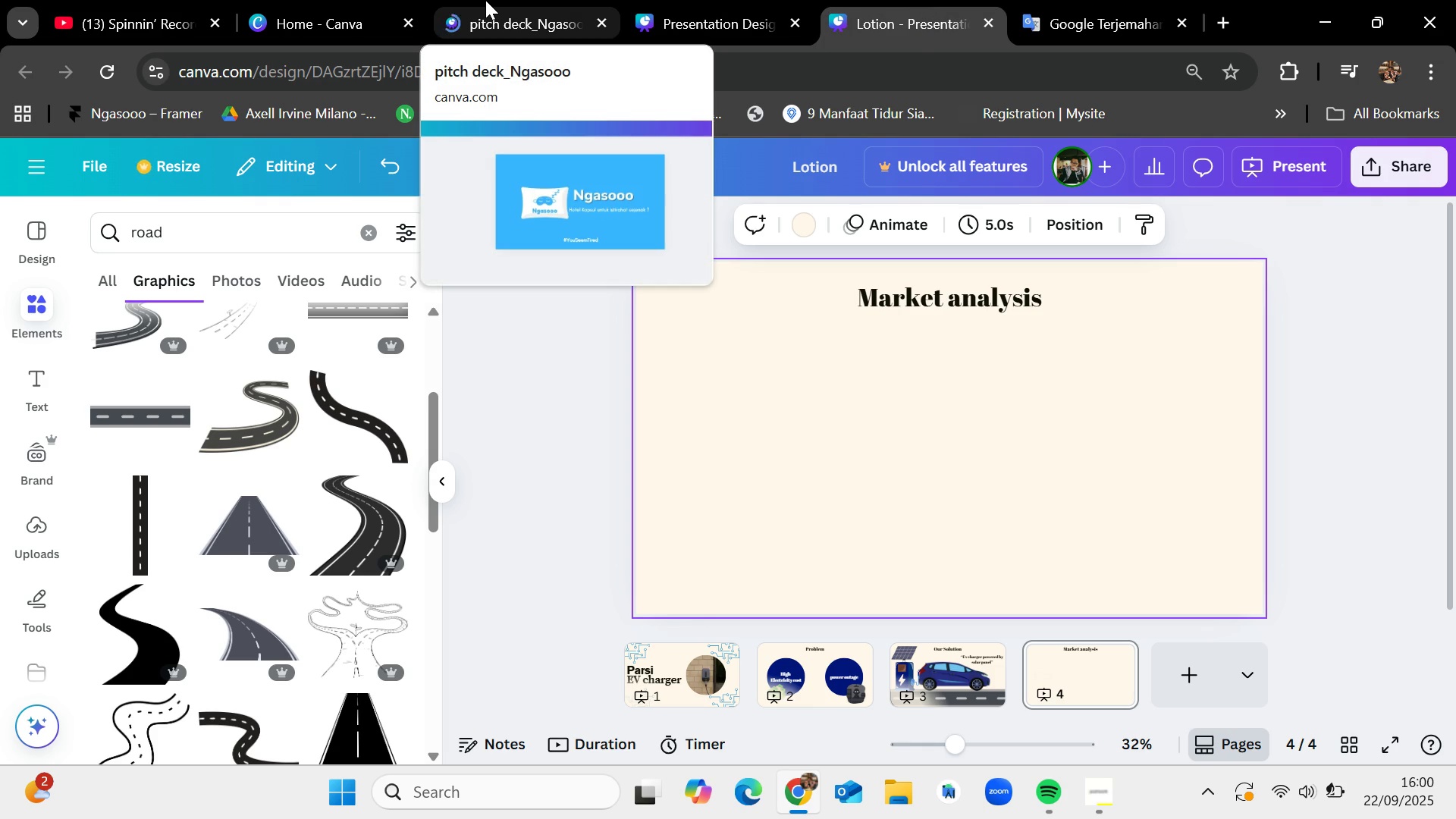 
left_click([485, 0])
 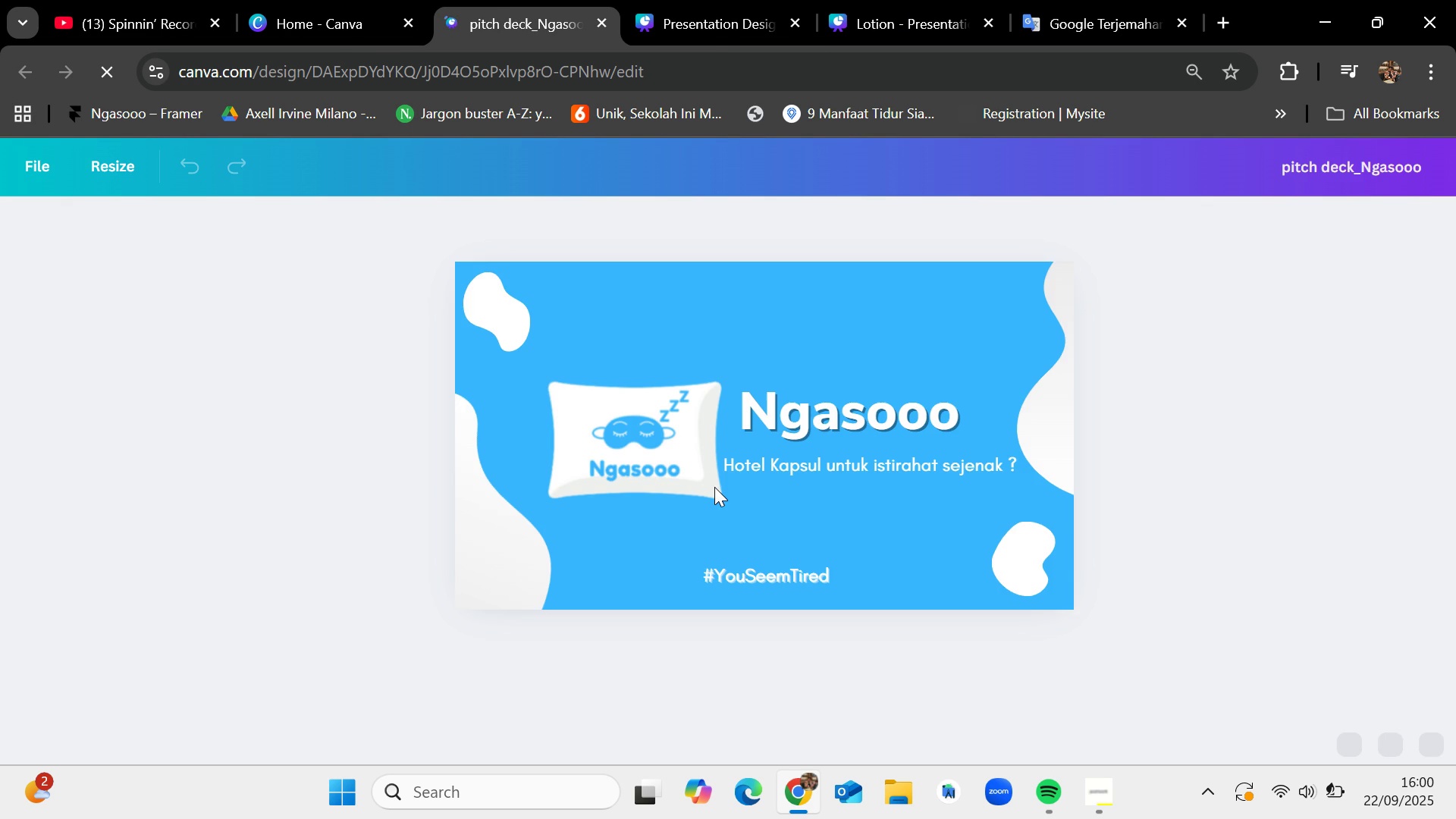 
scroll: coordinate [755, 529], scroll_direction: down, amount: 10.0